 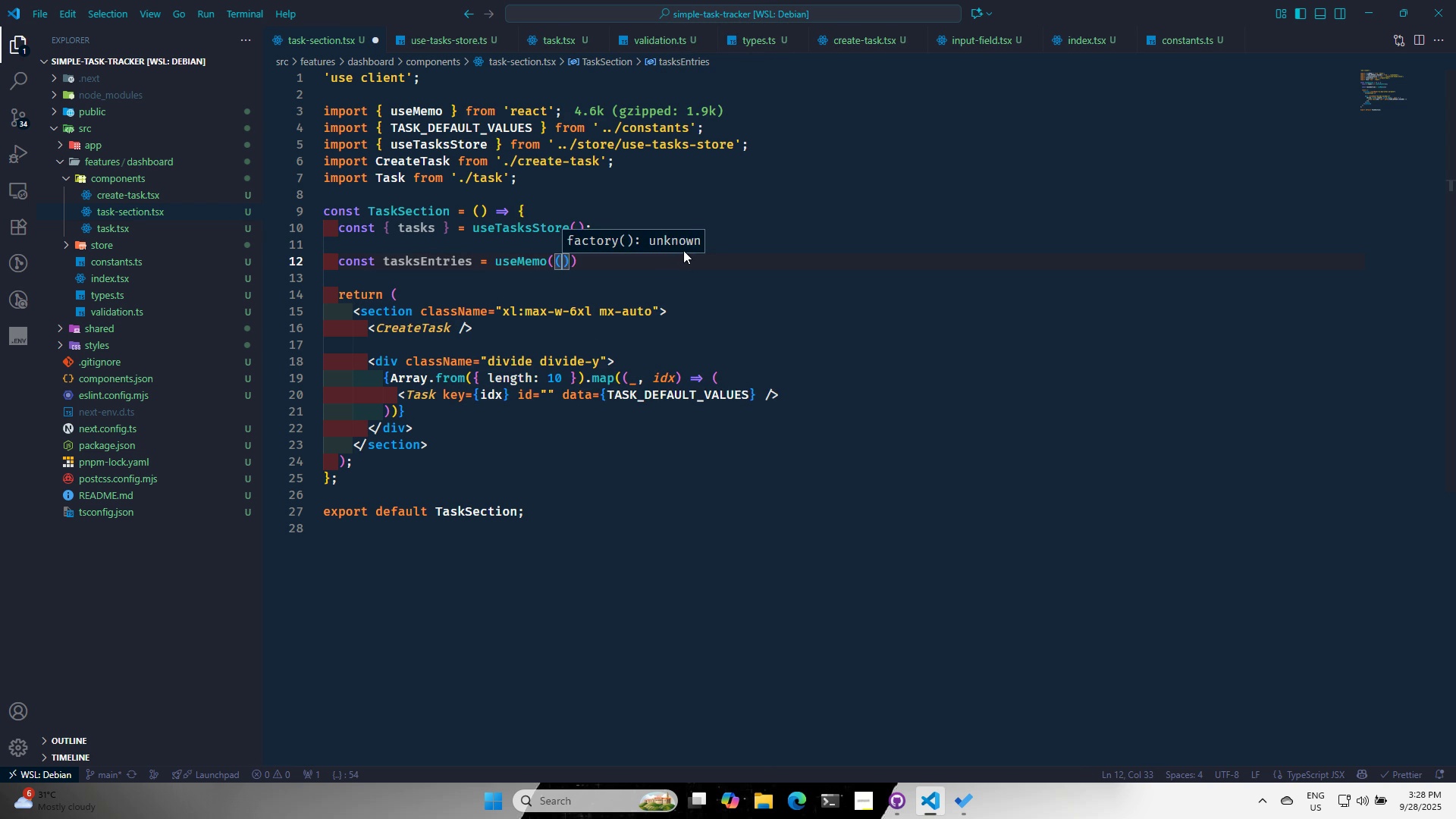 
key(ArrowRight)
 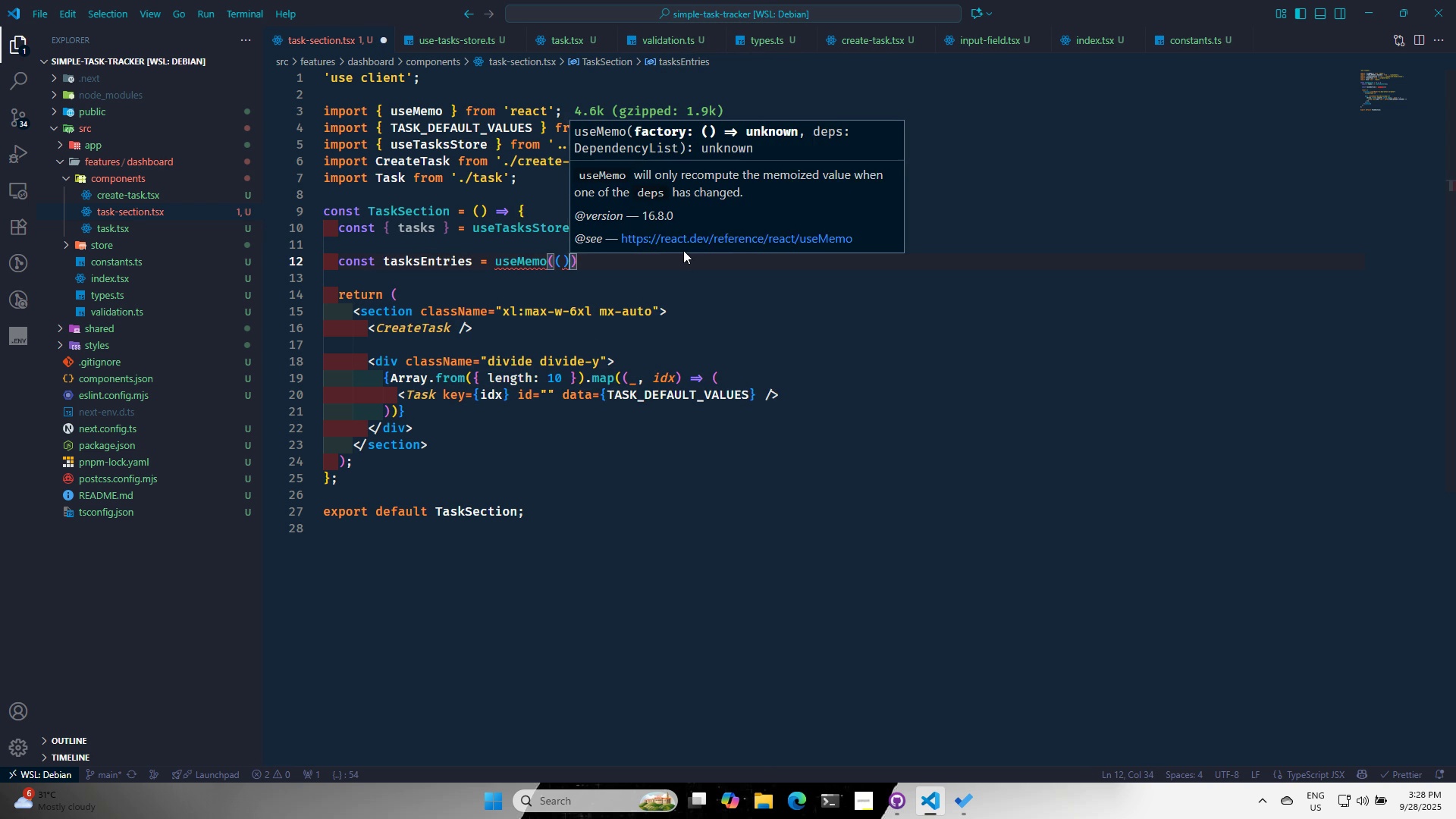 
key(Space)
 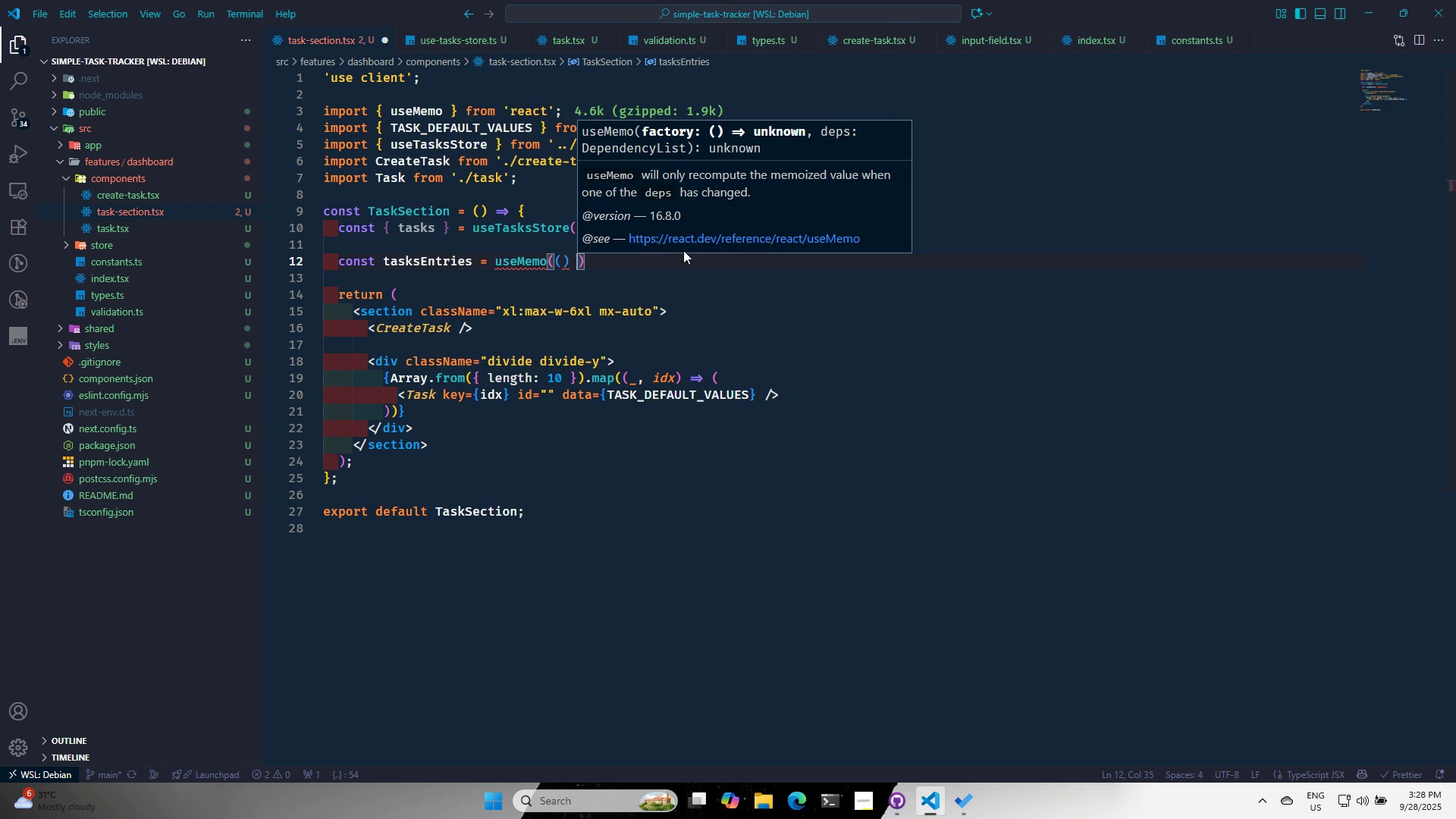 
key(Equal)
 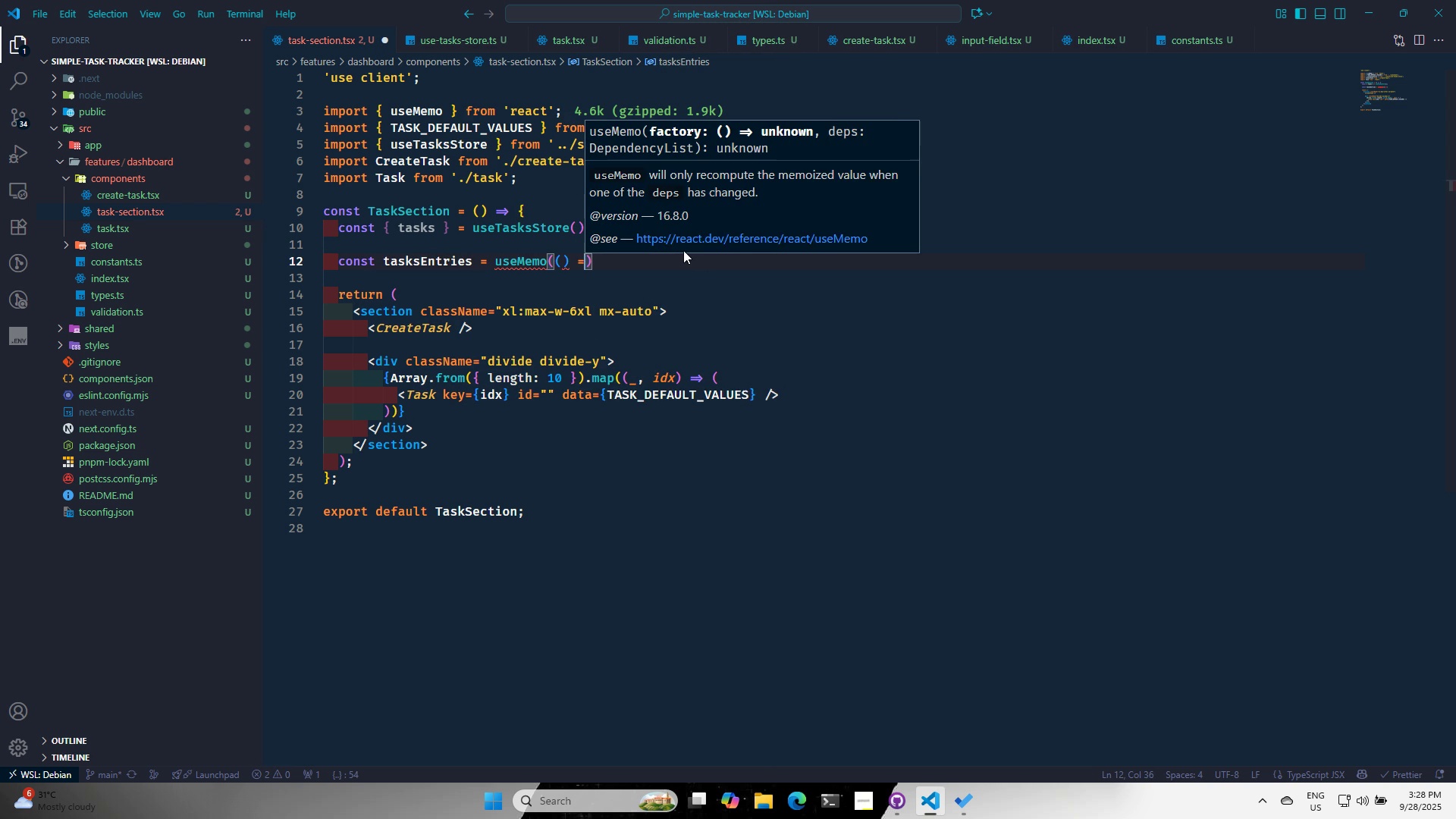 
key(Shift+ShiftRight)
 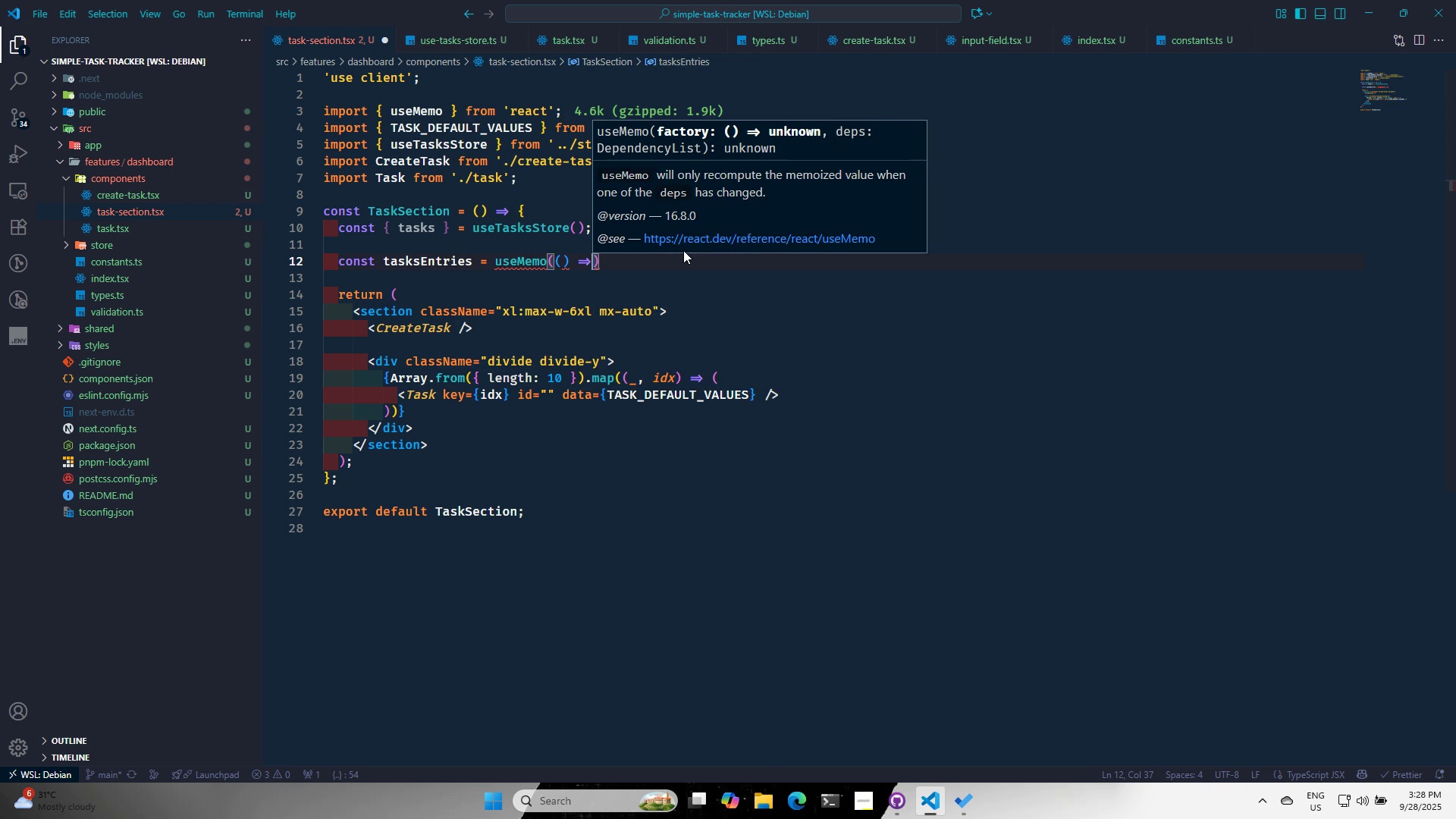 
key(Shift+Period)
 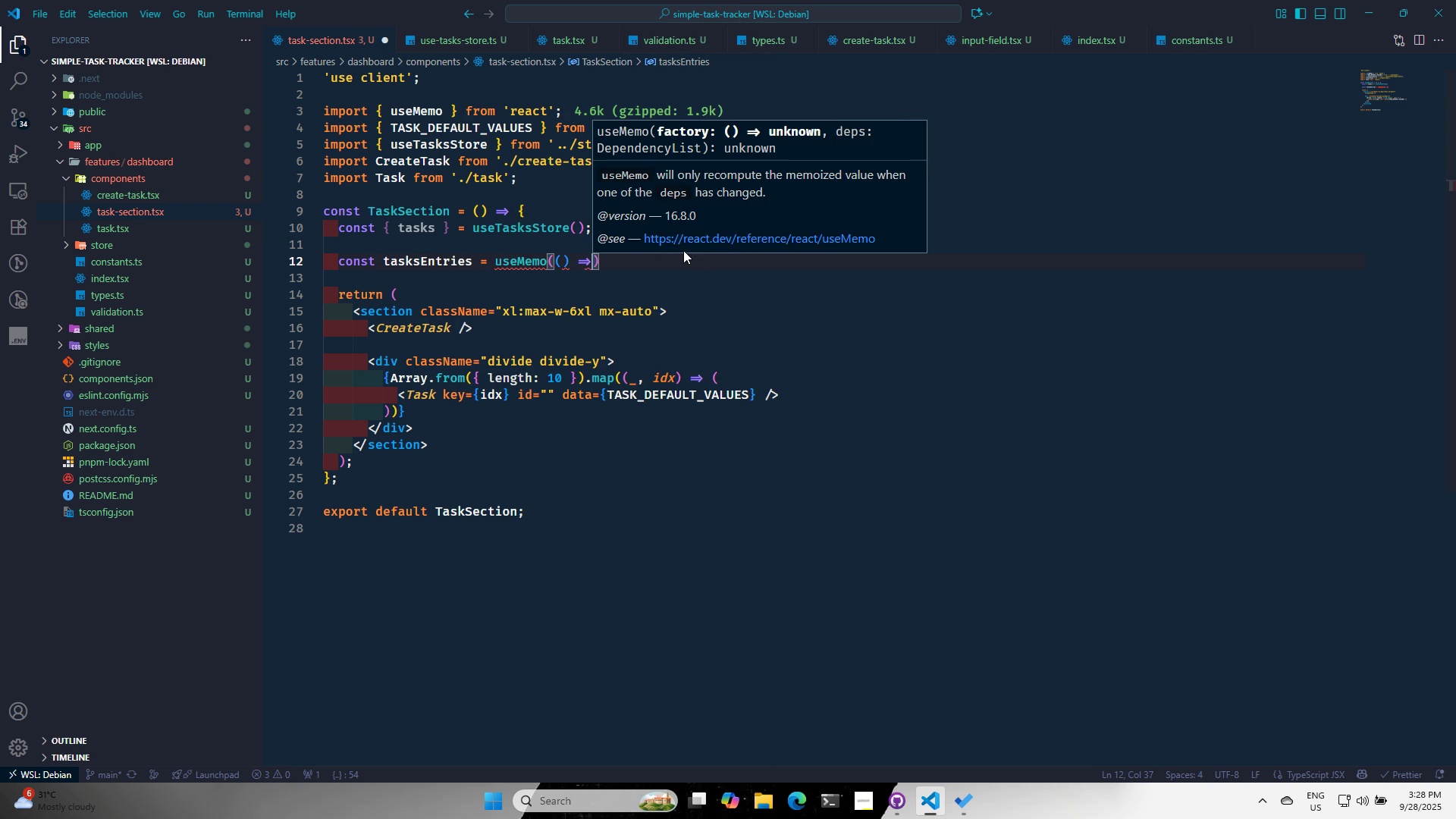 
key(Space)